 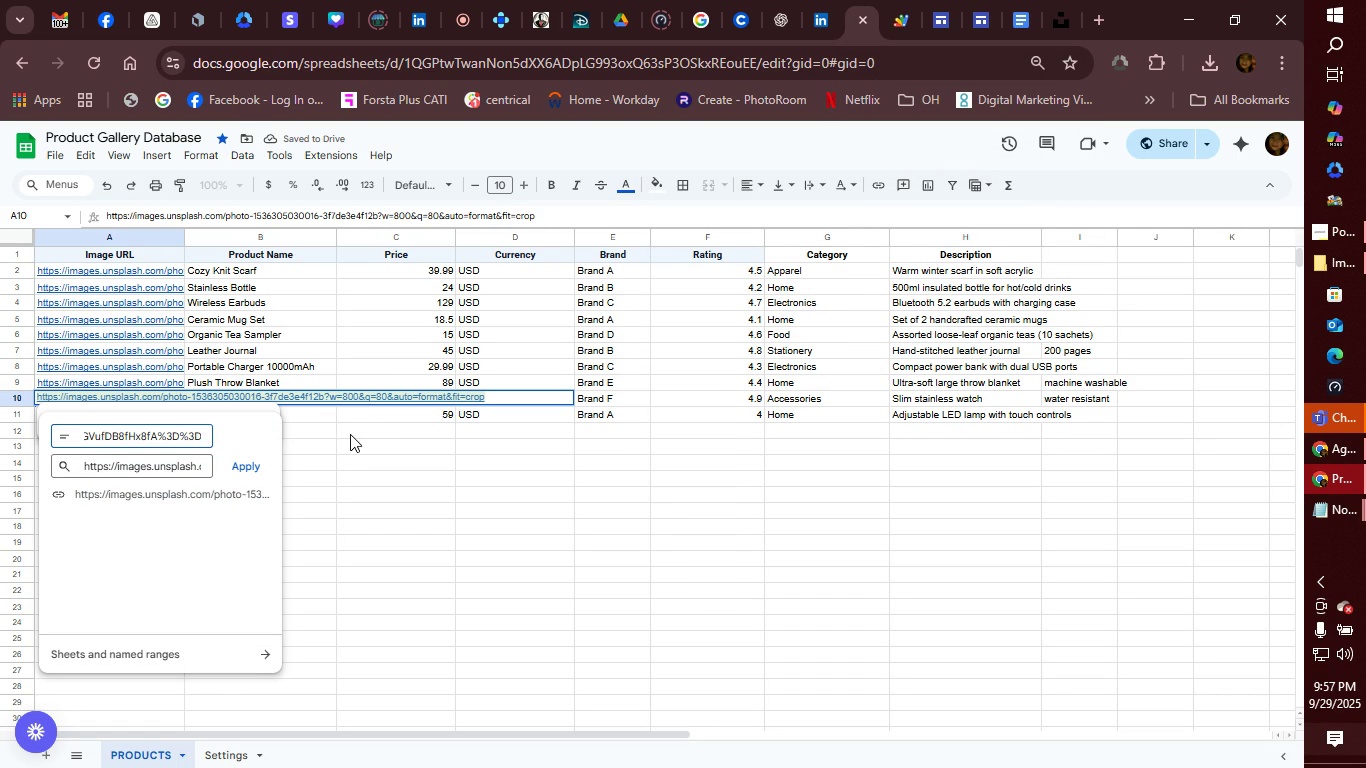 
left_click([245, 469])
 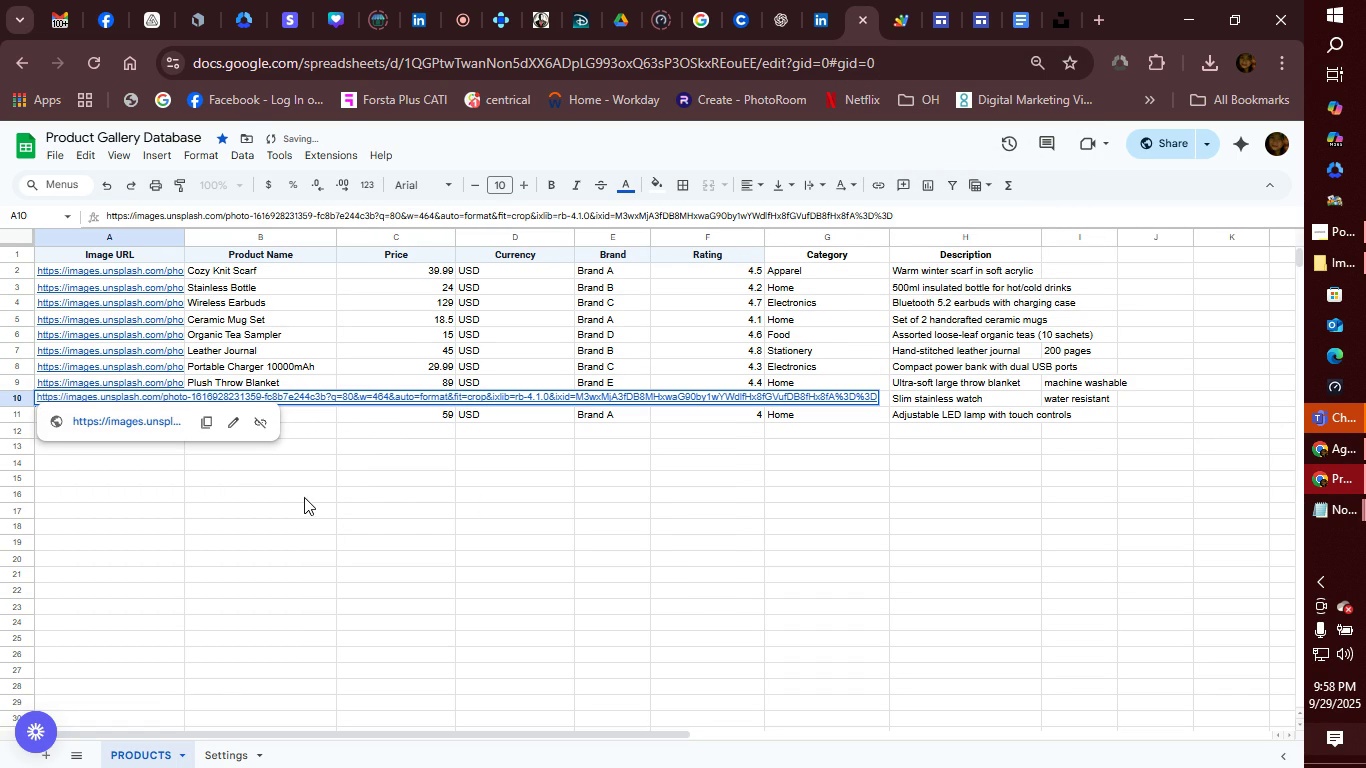 
left_click([303, 499])
 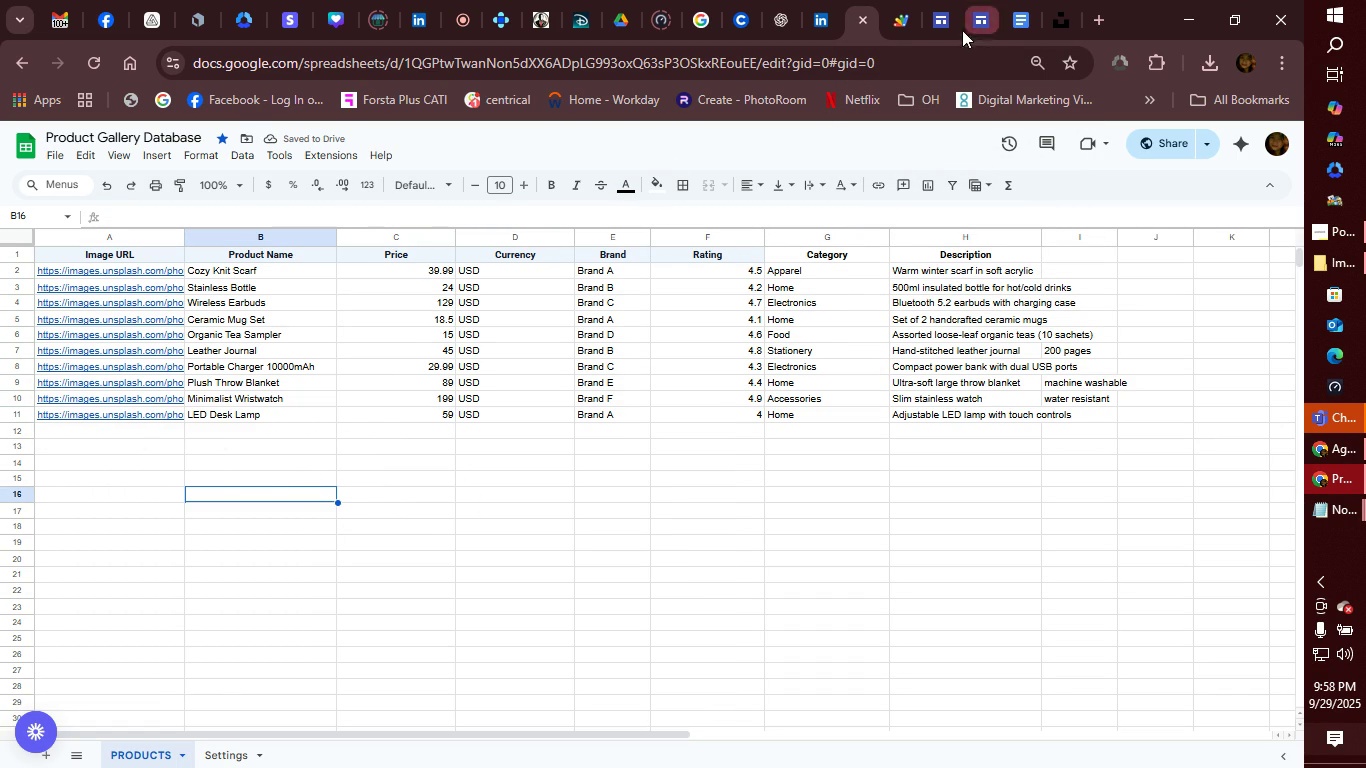 
left_click([900, 19])
 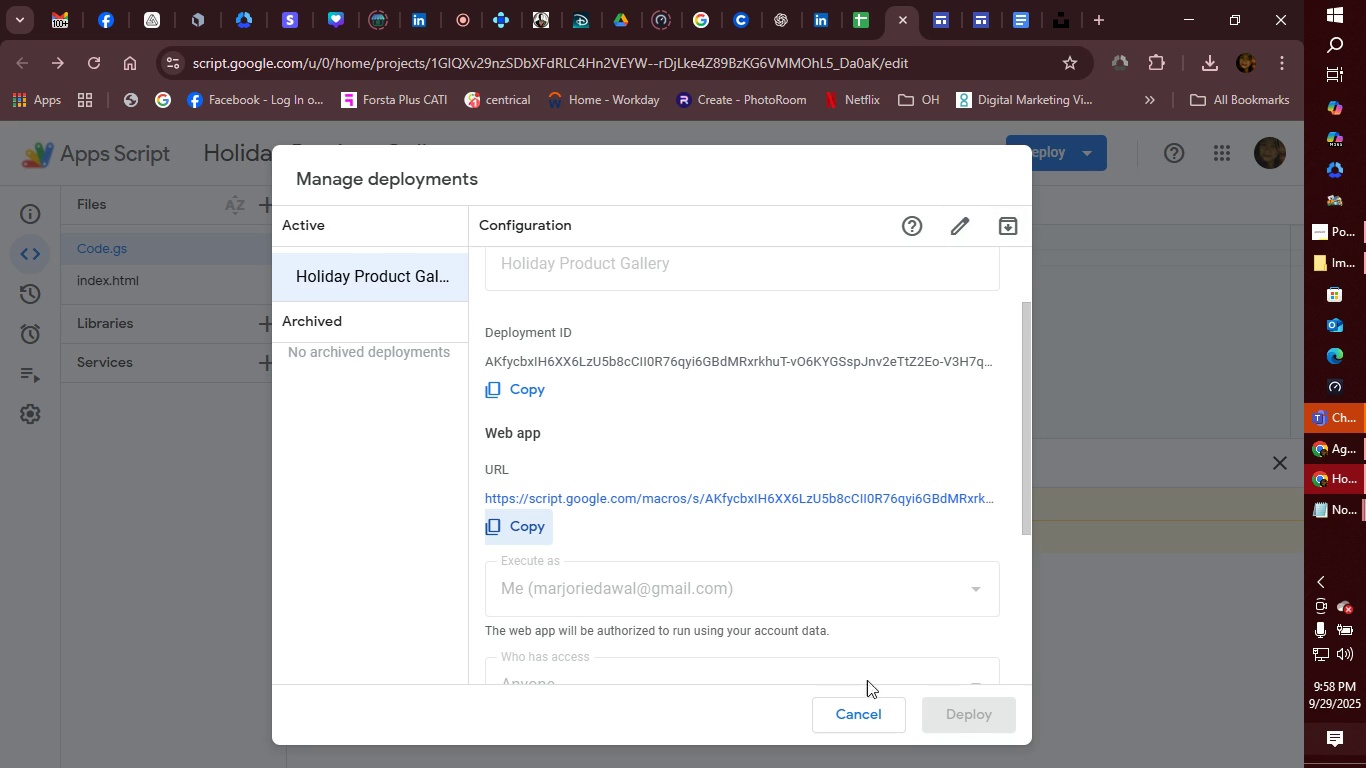 
left_click([864, 706])
 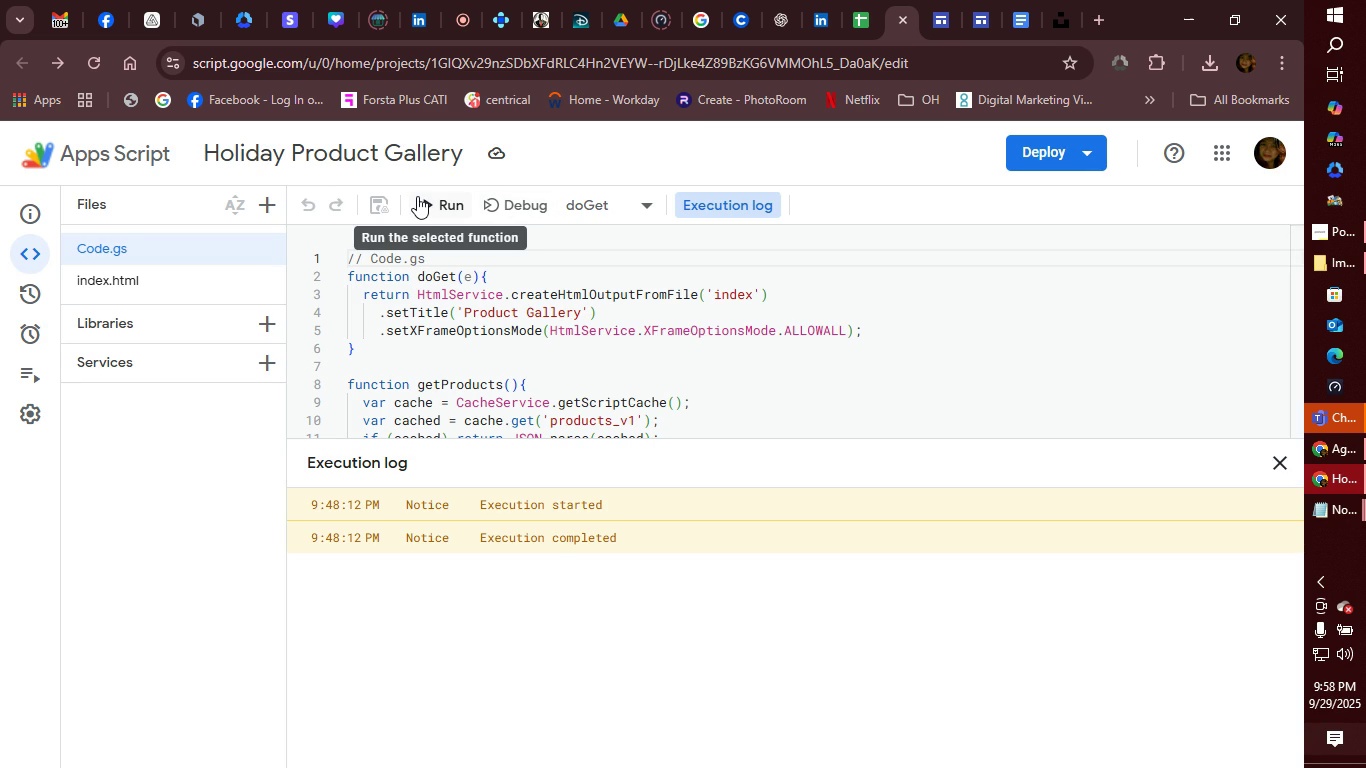 
left_click([425, 196])
 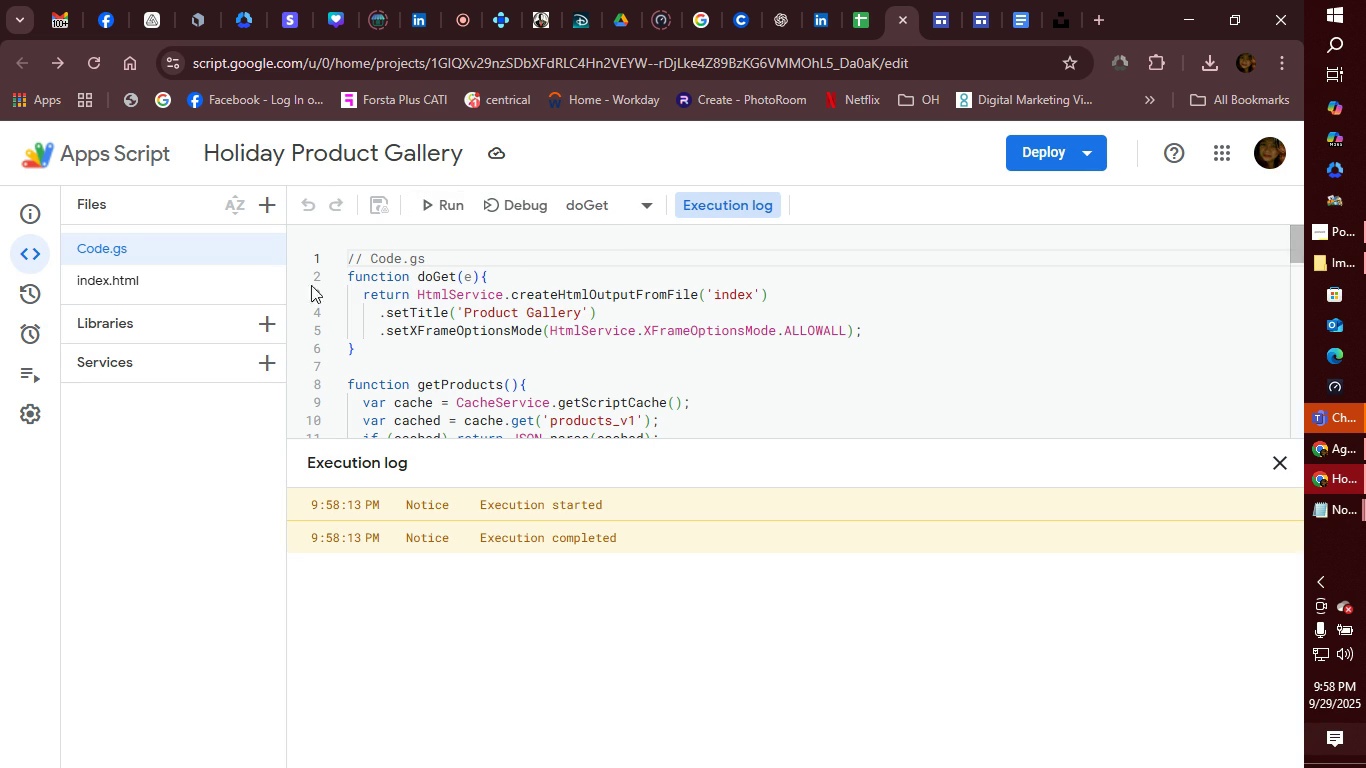 
left_click([197, 290])
 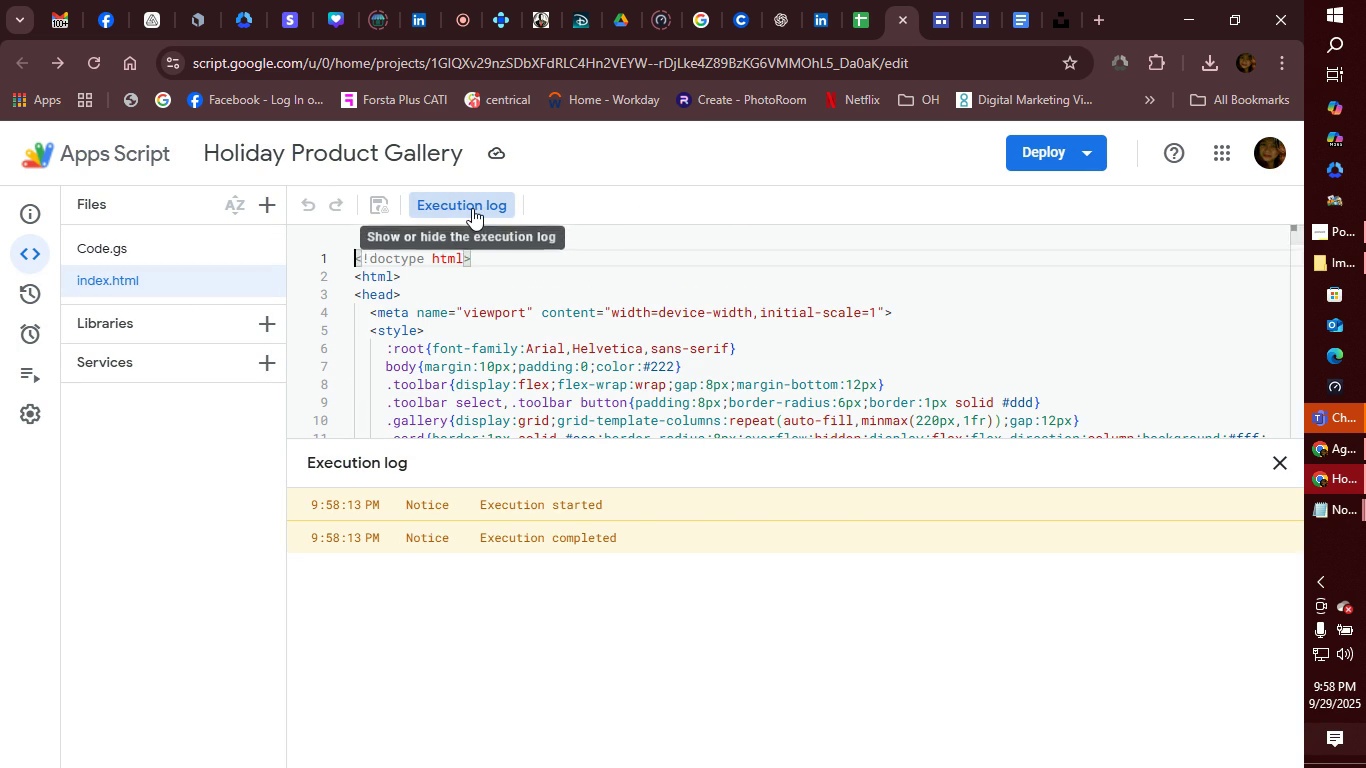 
left_click([472, 208])
 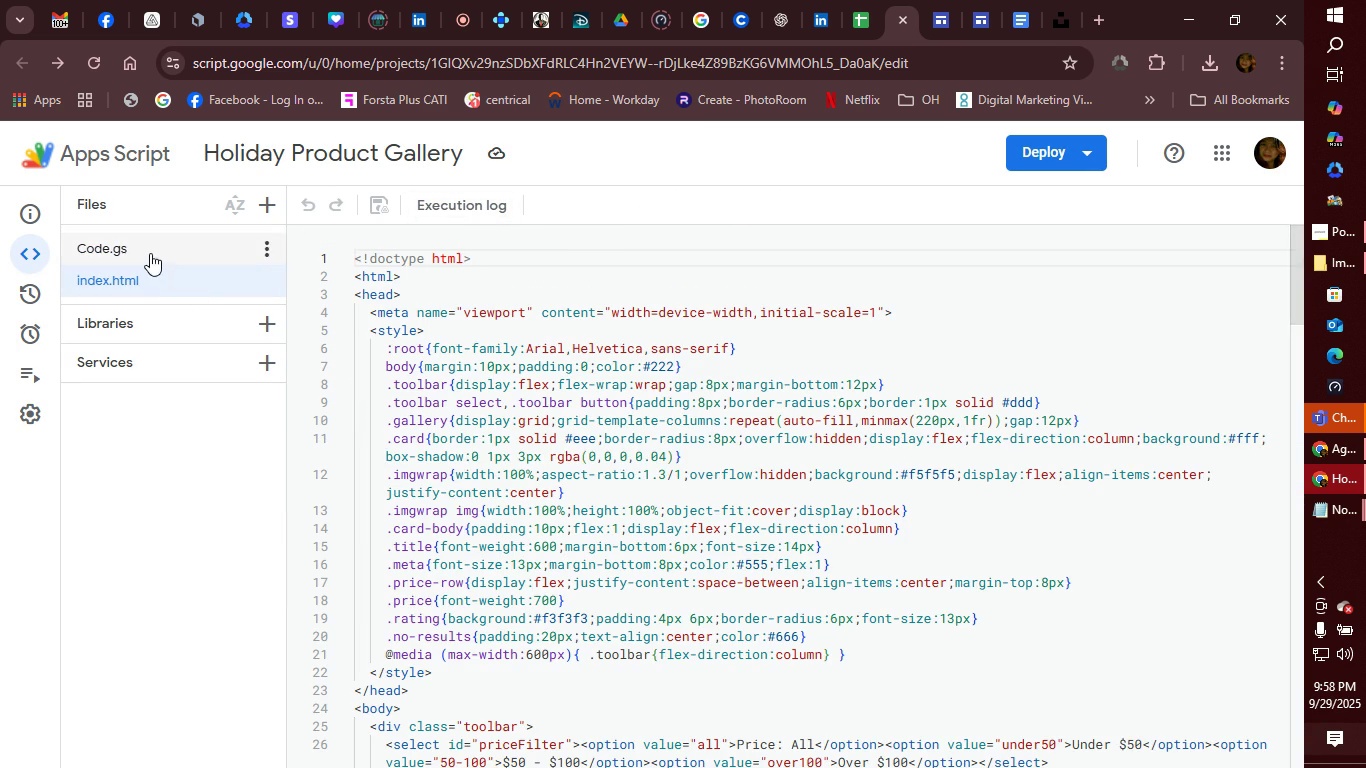 
left_click([150, 253])
 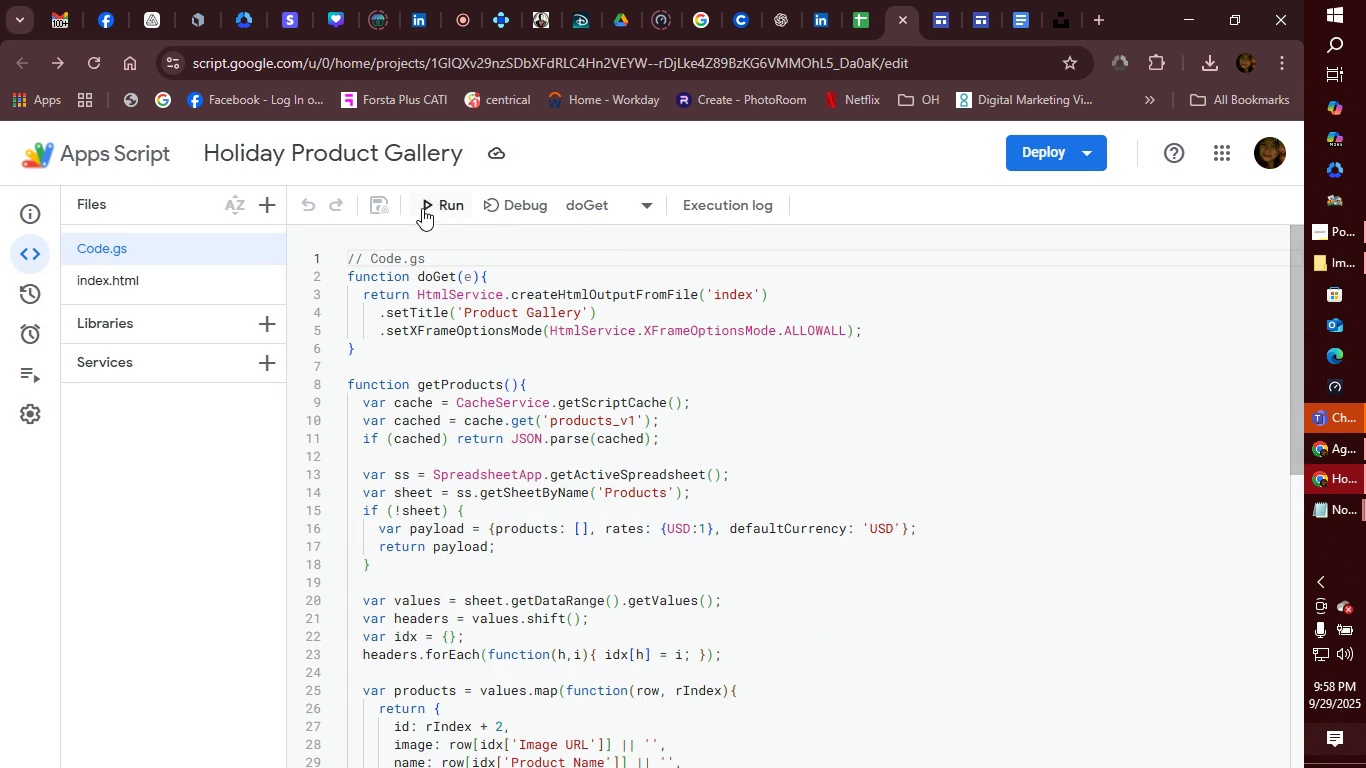 
left_click([429, 203])
 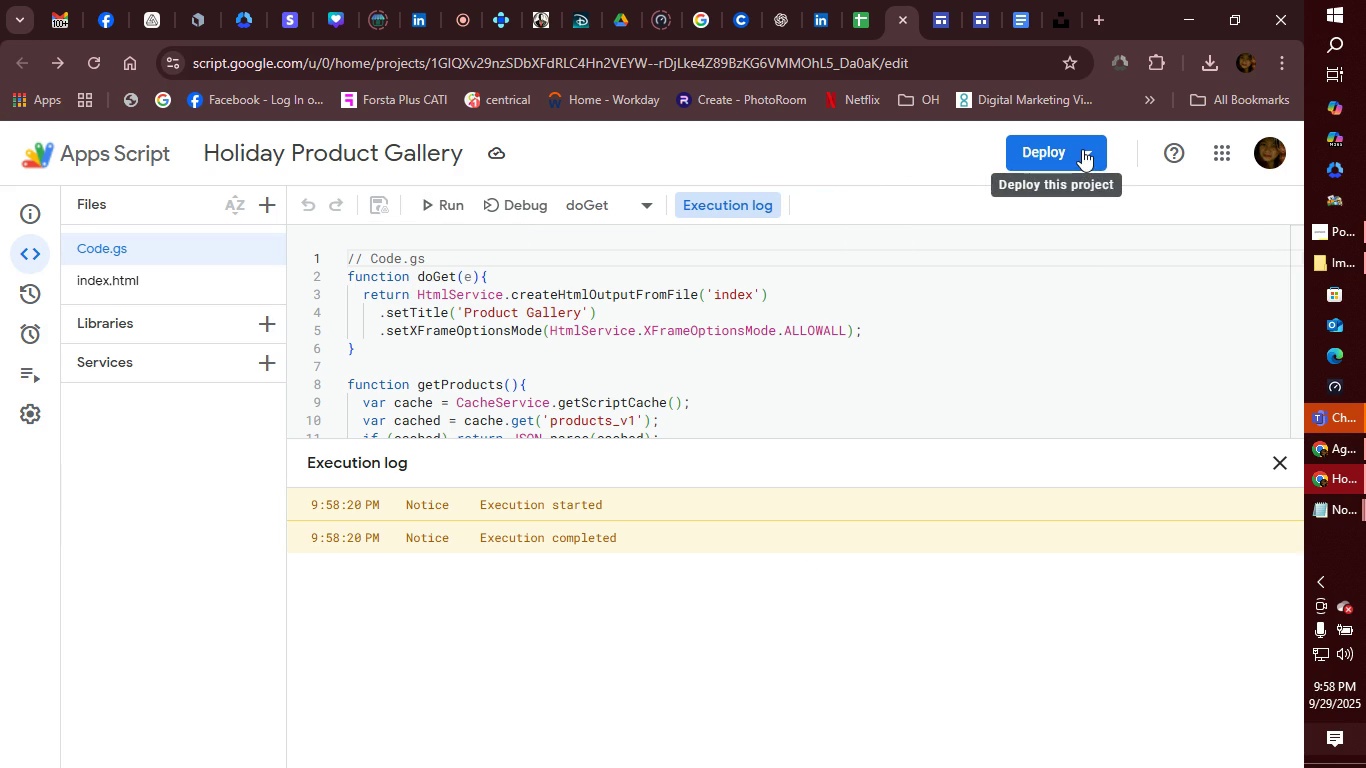 
left_click([1082, 149])
 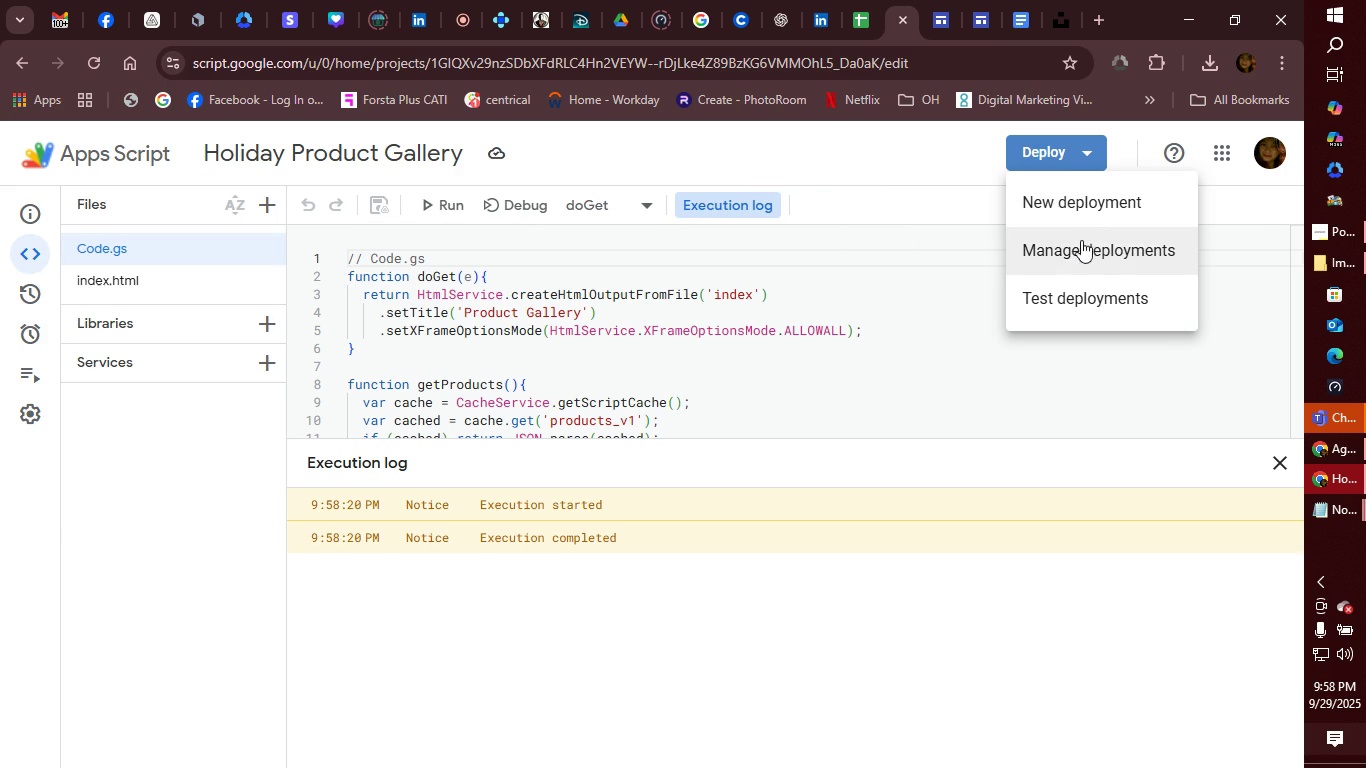 
left_click([1081, 258])